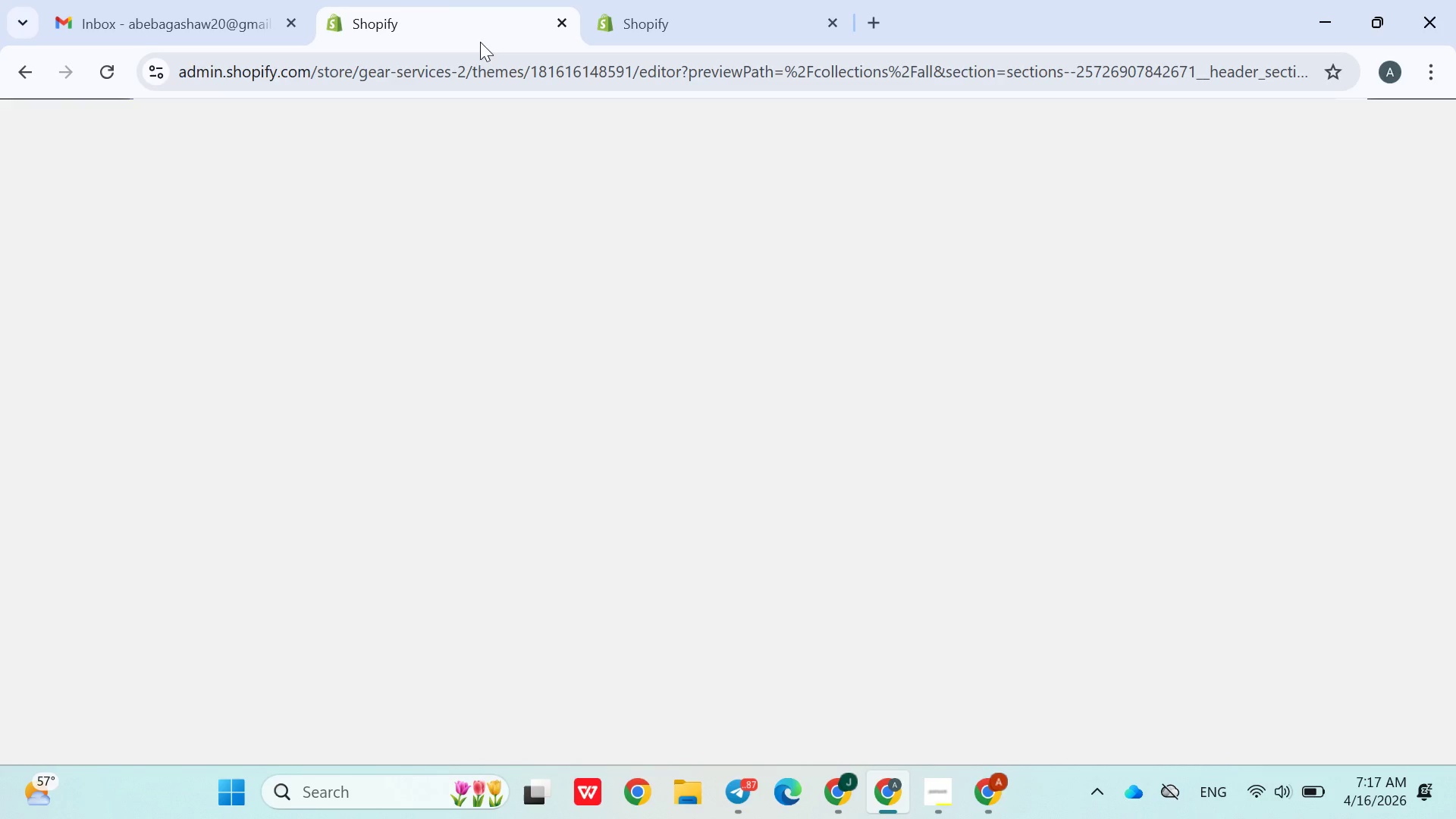 
mouse_move([503, 412])
 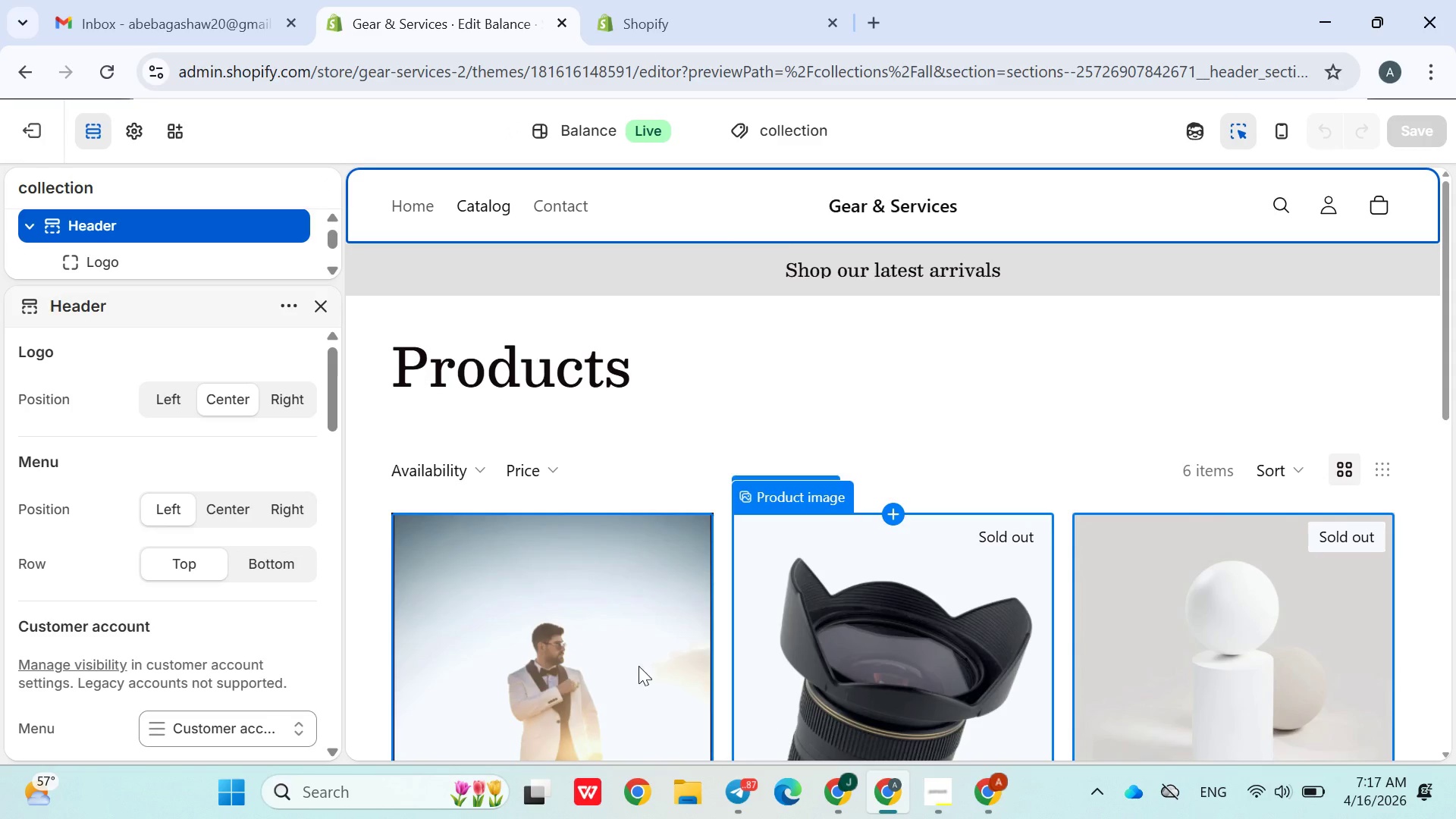 
wait(11.04)
 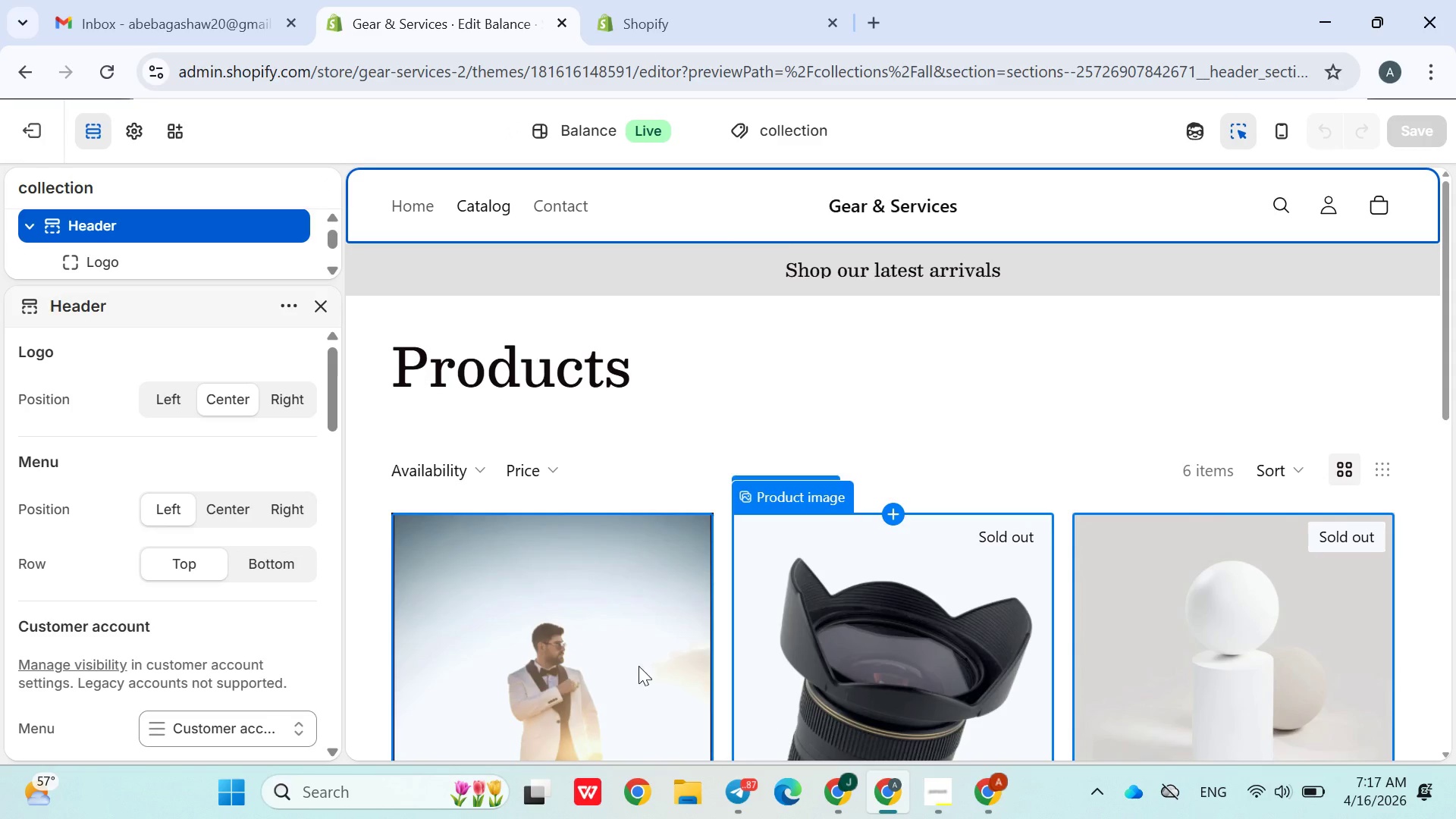 
left_click([512, 362])
 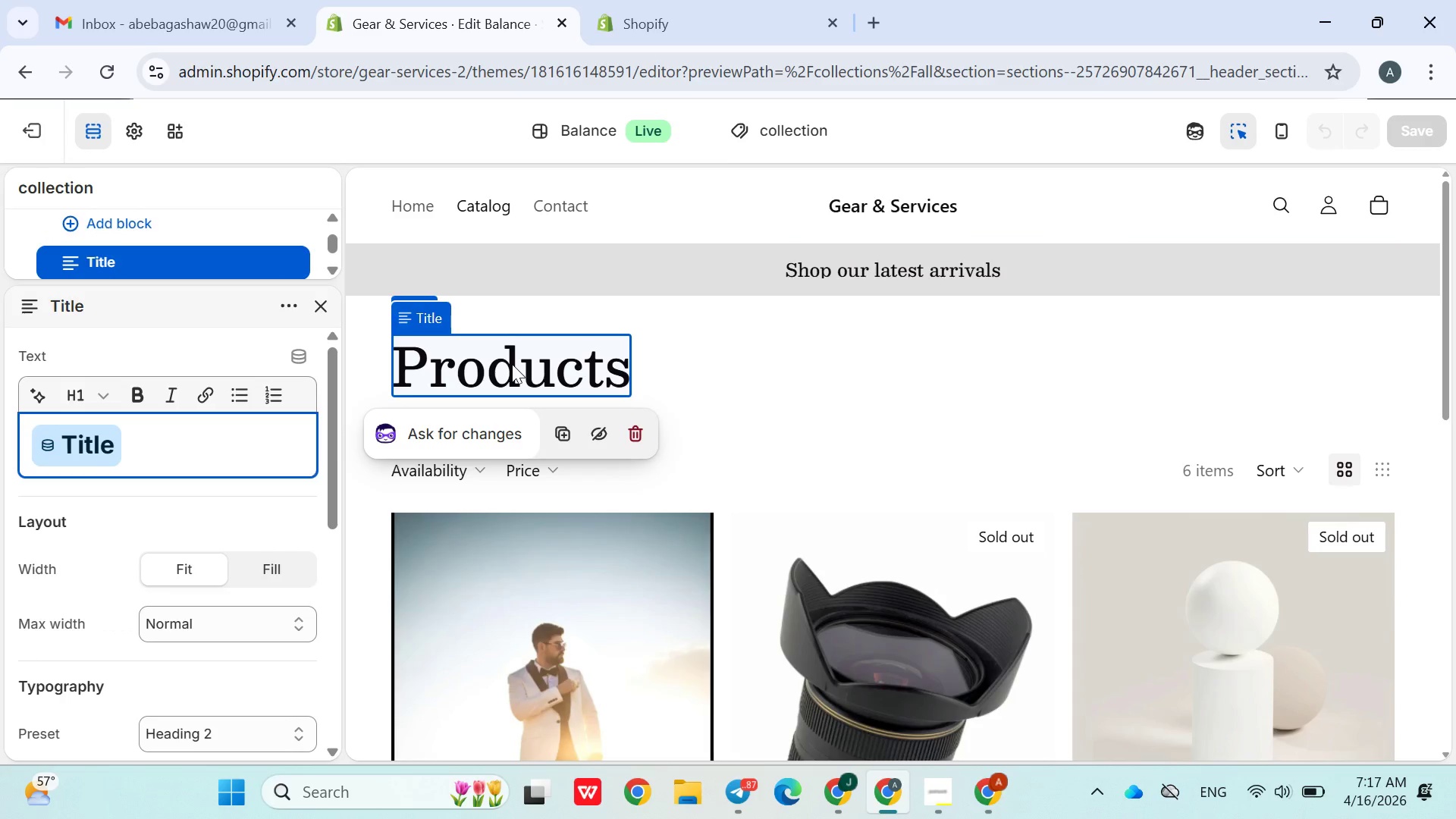 
double_click([513, 364])
 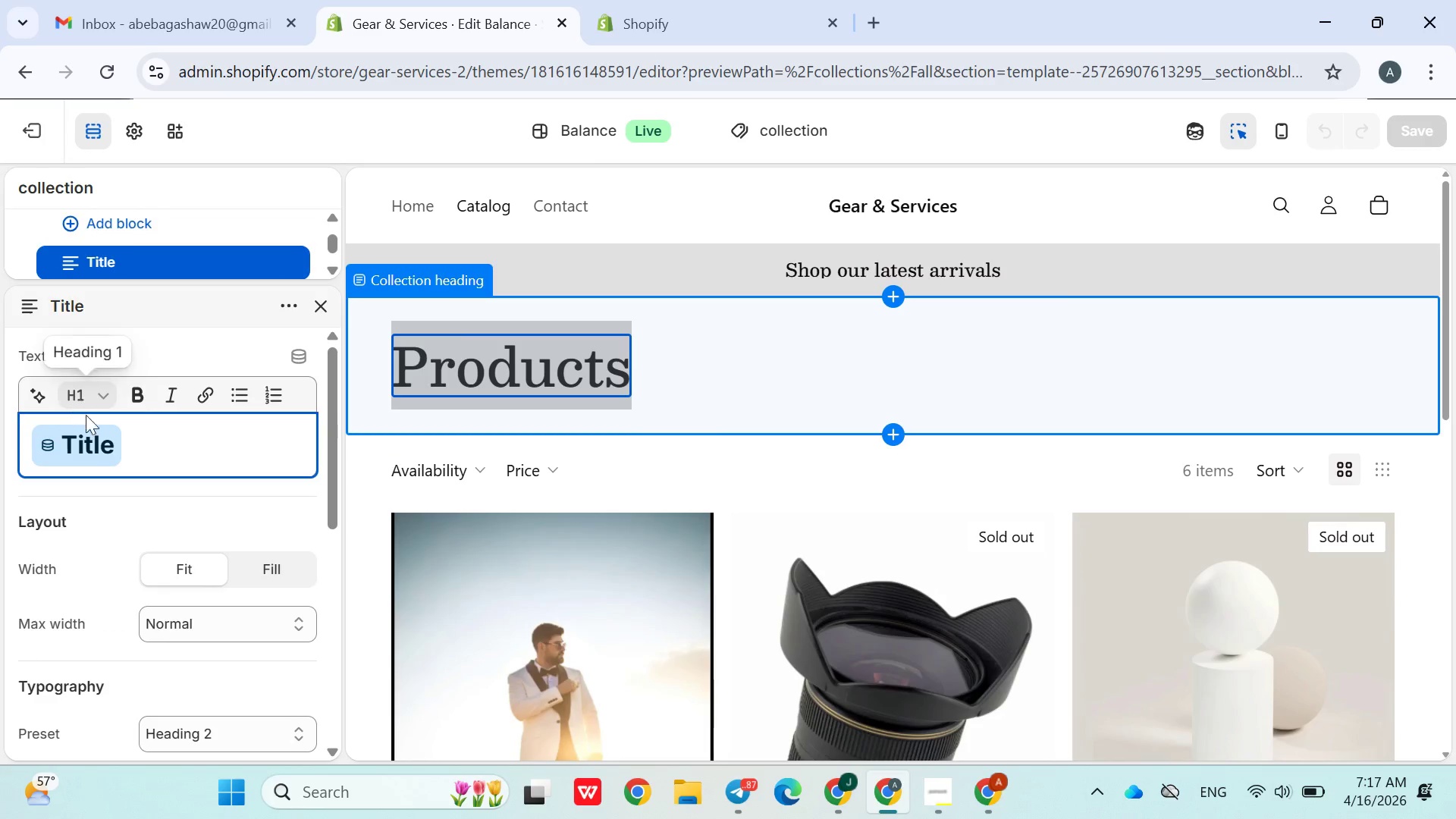 
left_click([79, 440])
 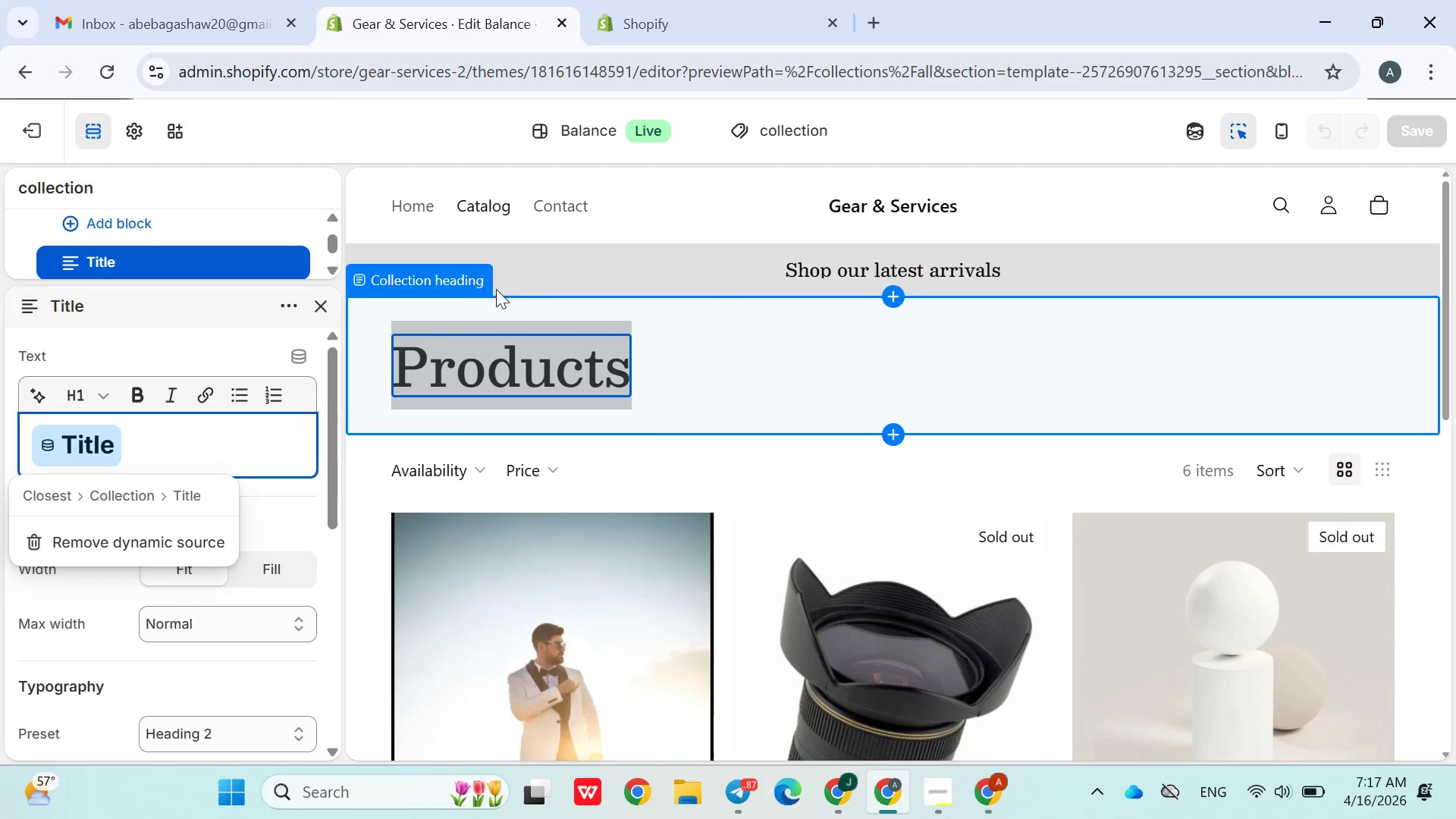 
left_click([467, 201])
 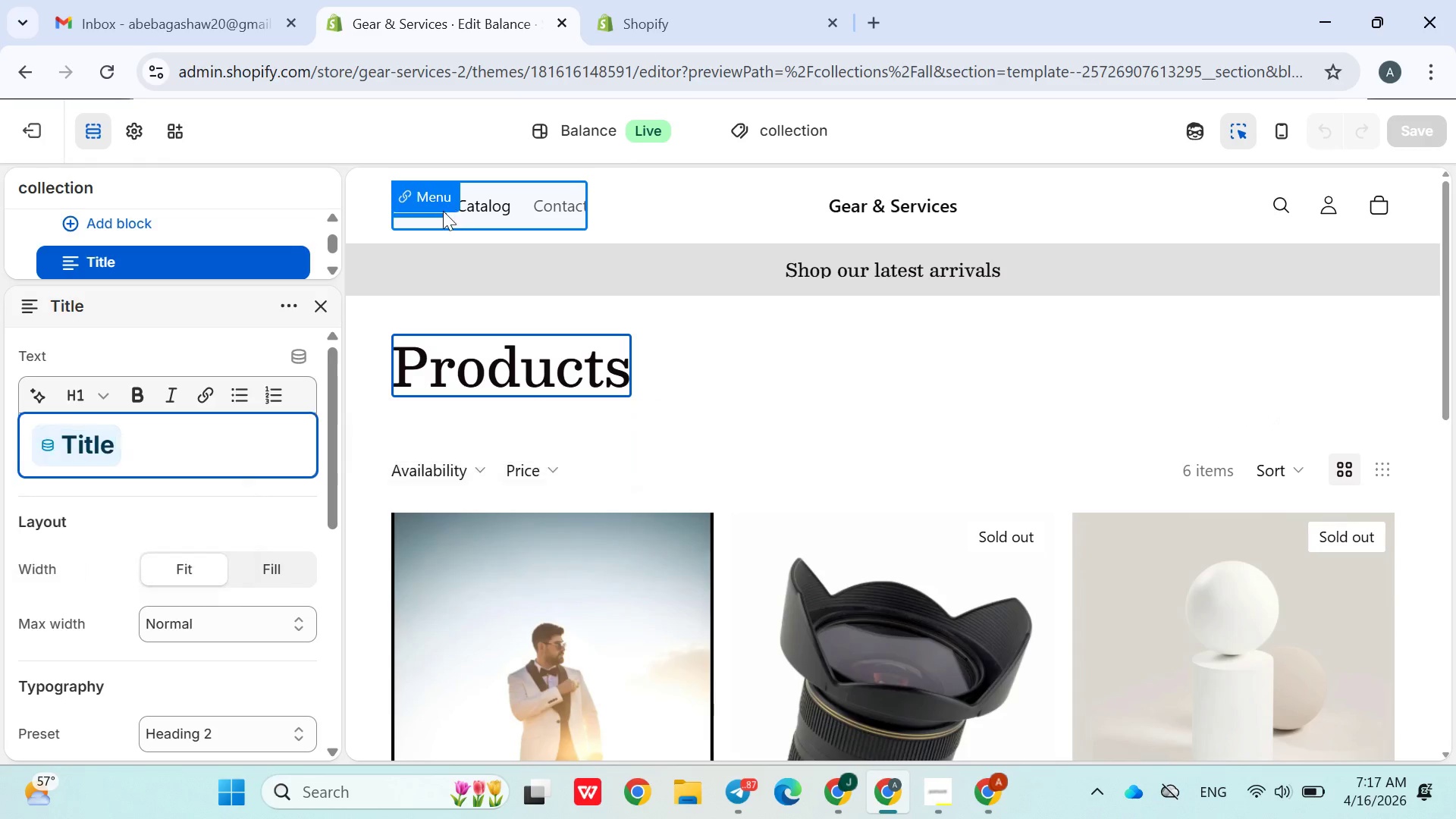 
mouse_move([435, 227])
 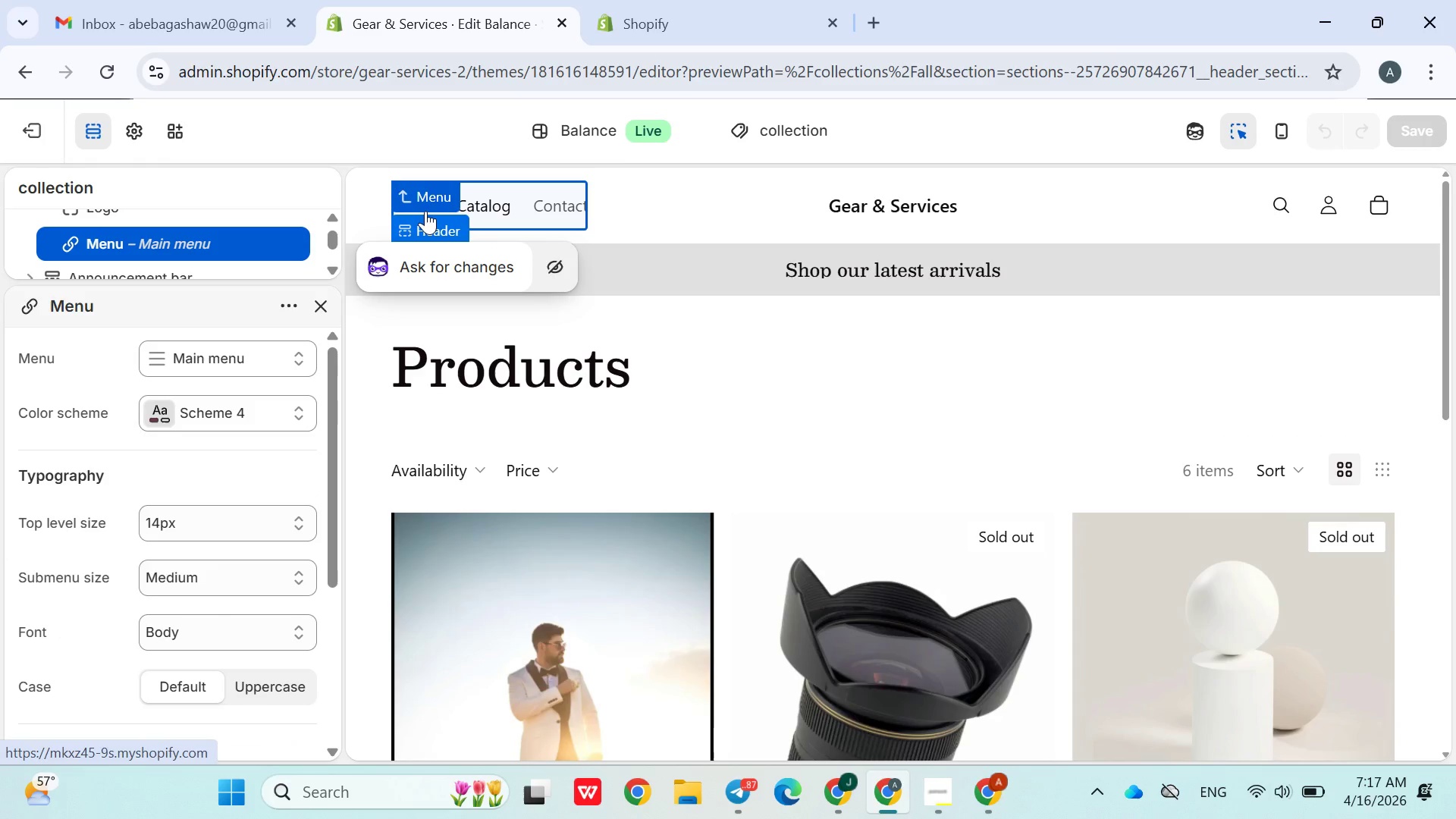 
left_click([425, 211])
 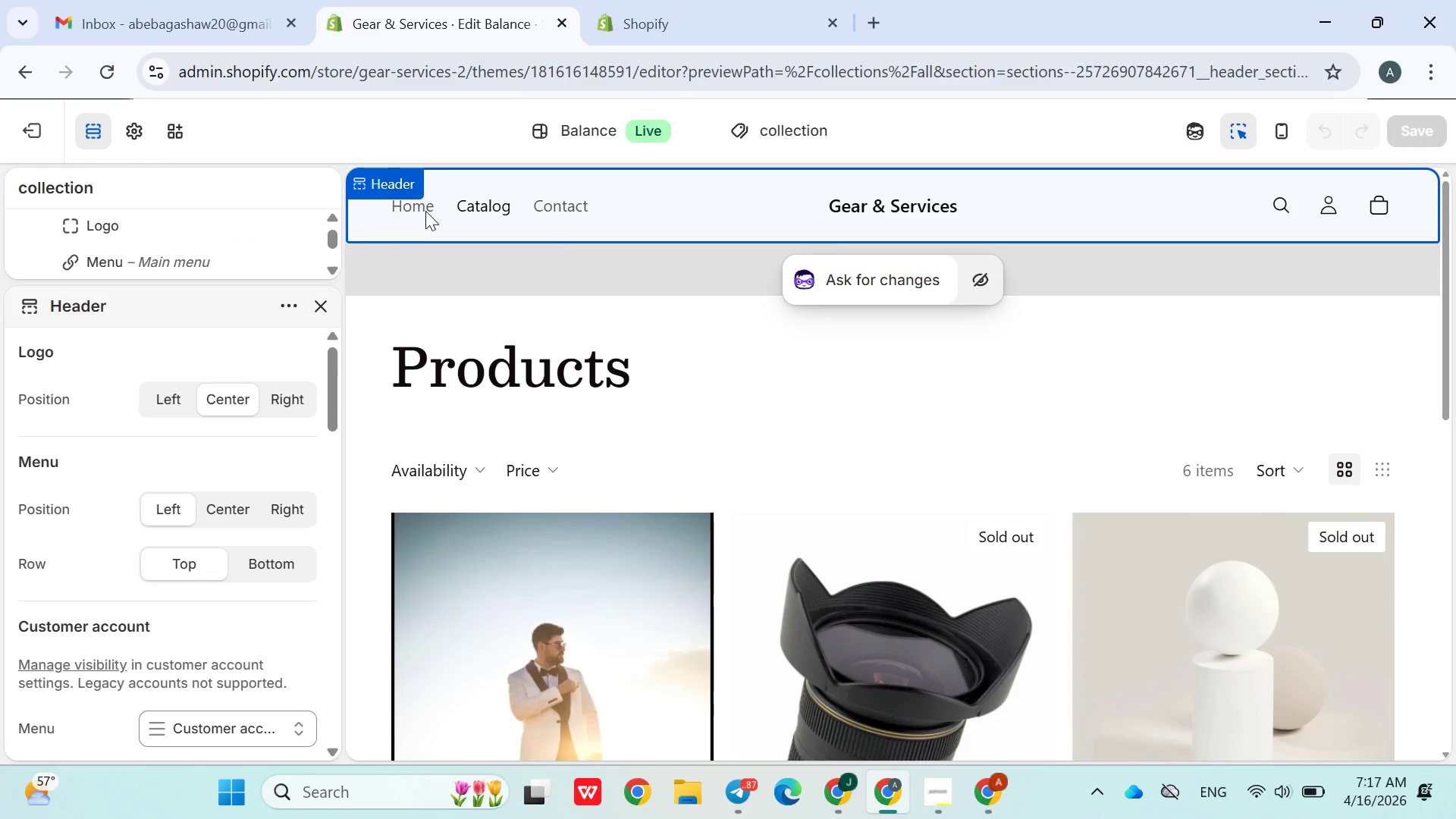 
left_click([425, 211])
 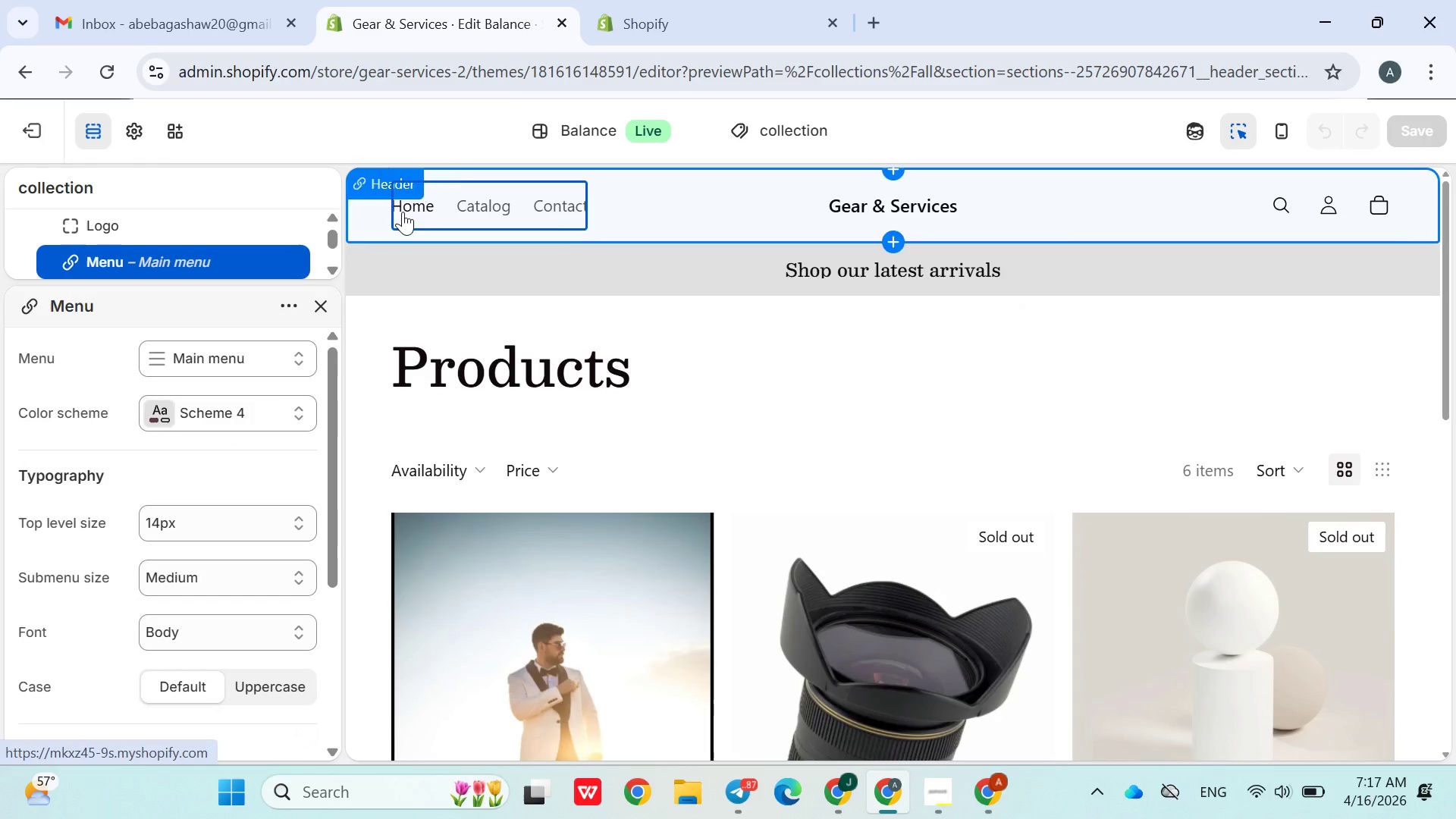 
double_click([403, 212])
 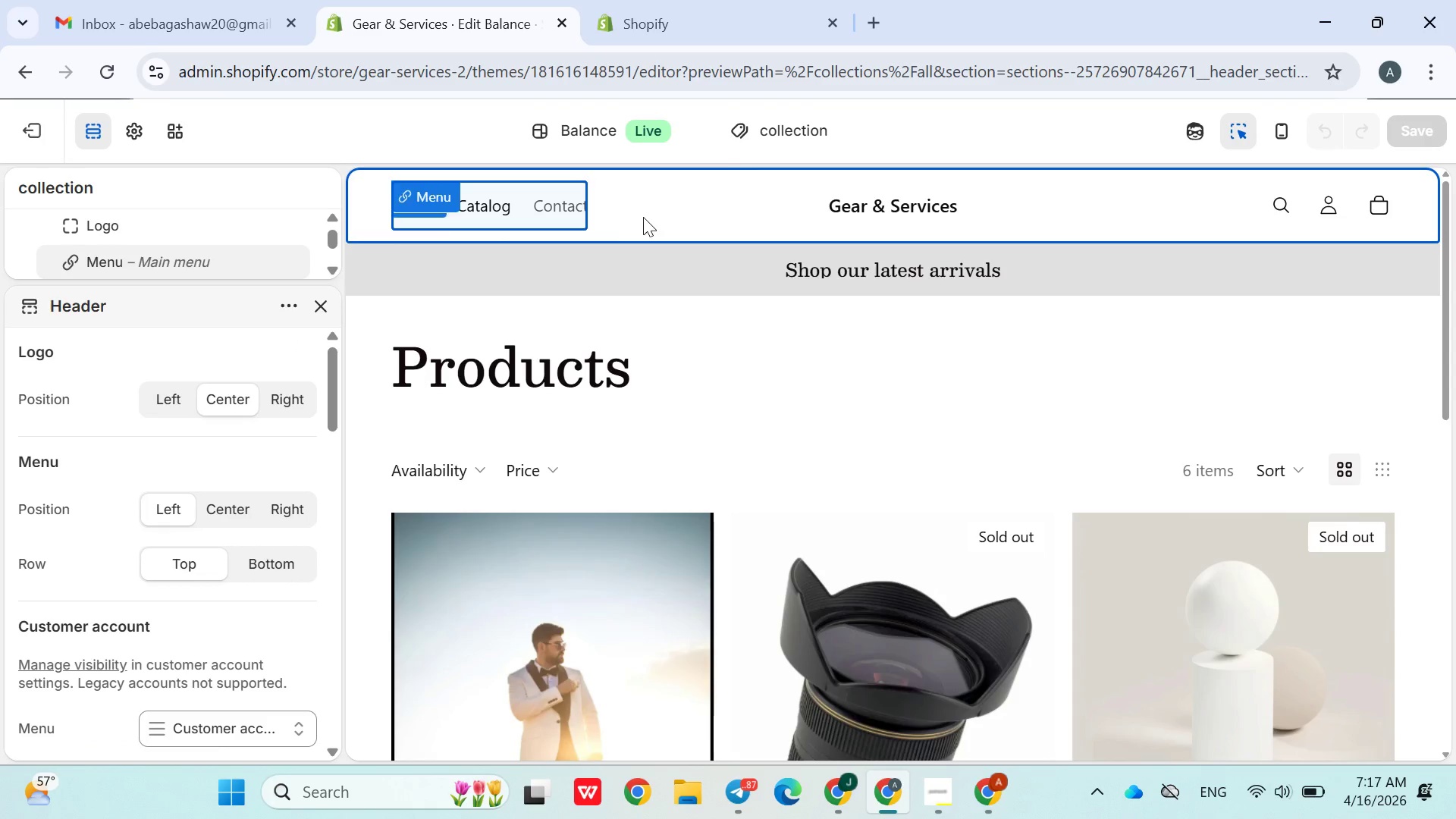 
wait(7.02)
 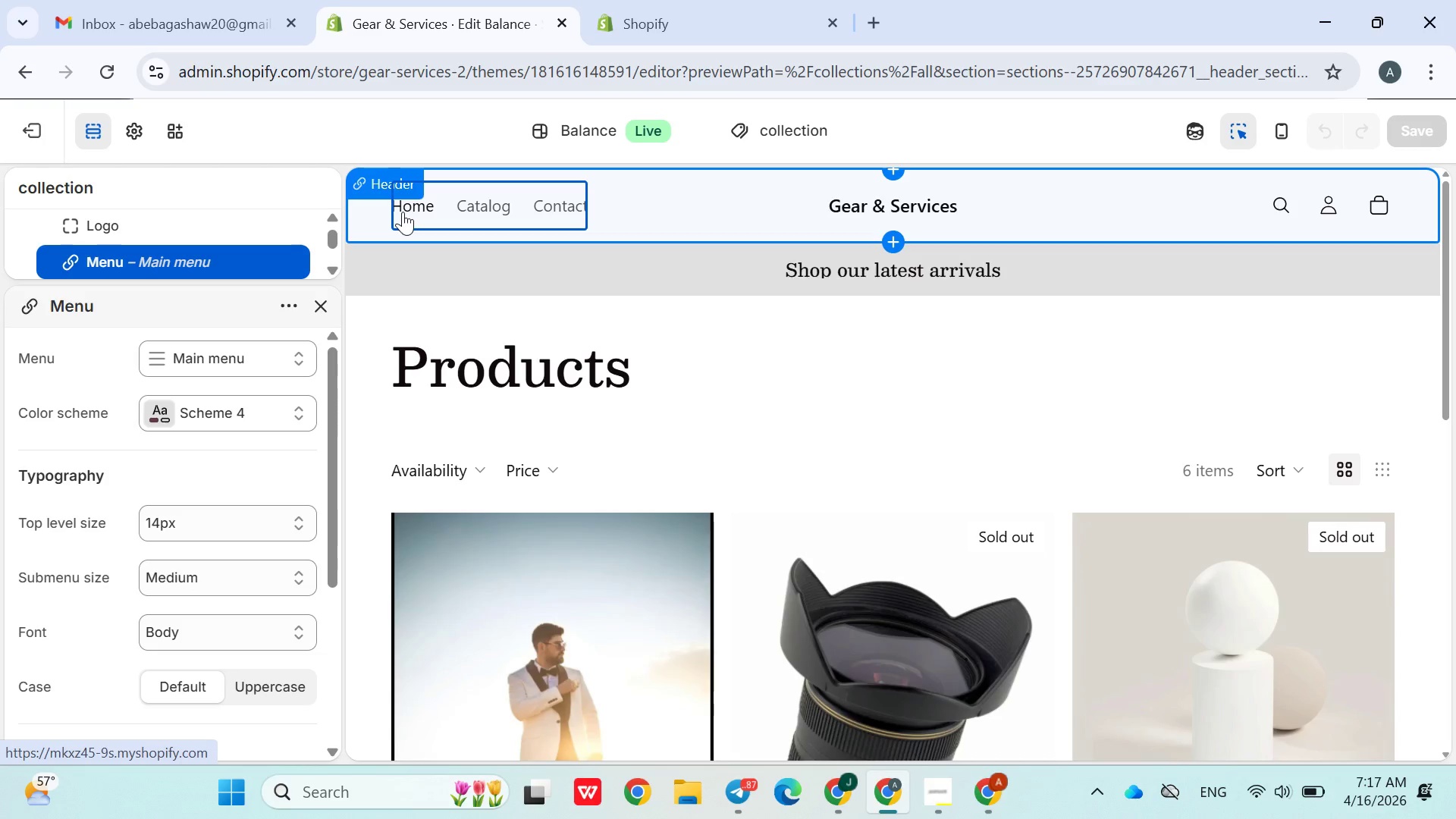 
double_click([520, 204])
 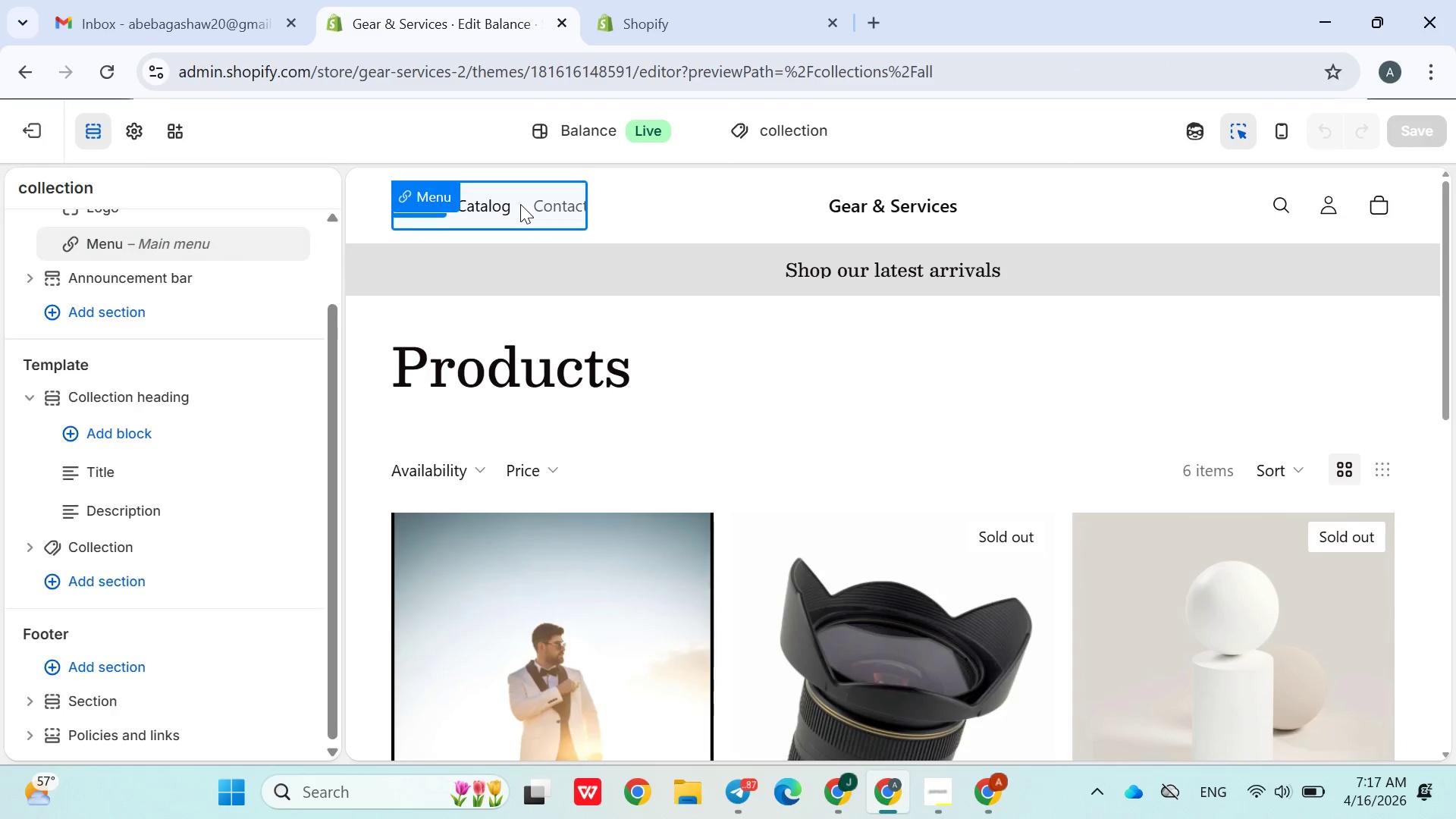 
wait(5.07)
 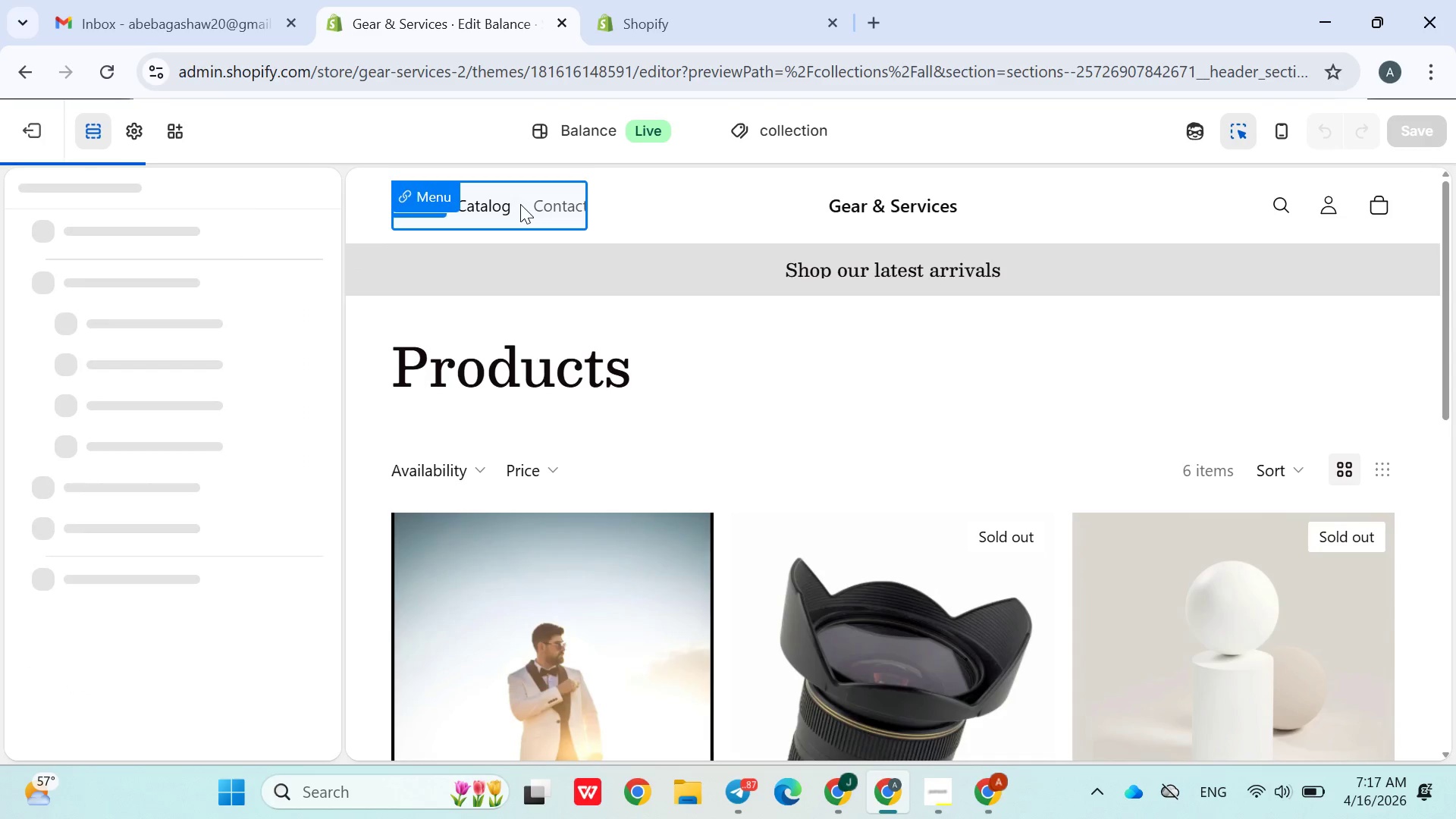 
mouse_move([165, 388])
 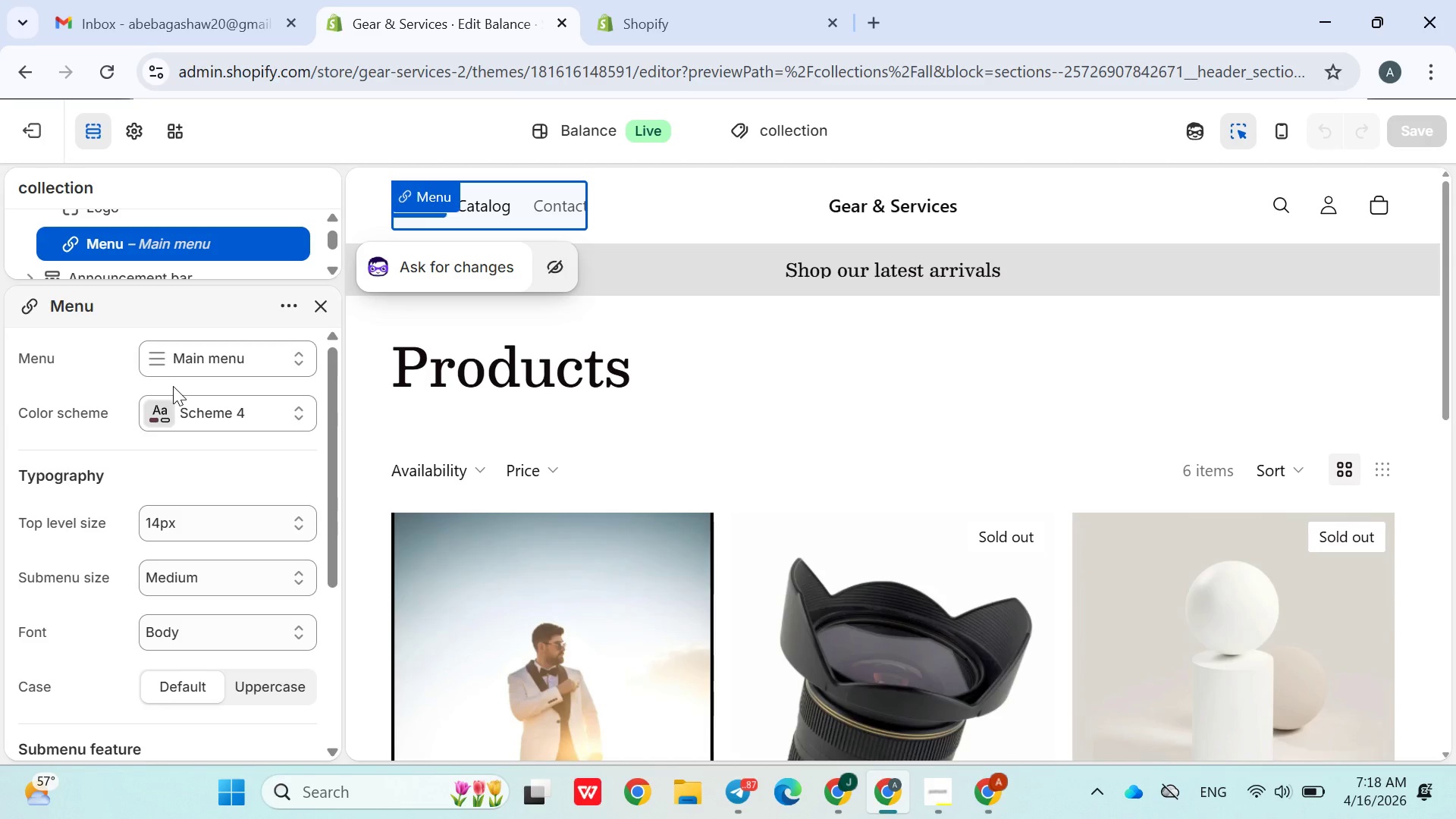 
scroll: coordinate [176, 384], scroll_direction: down, amount: 3.0
 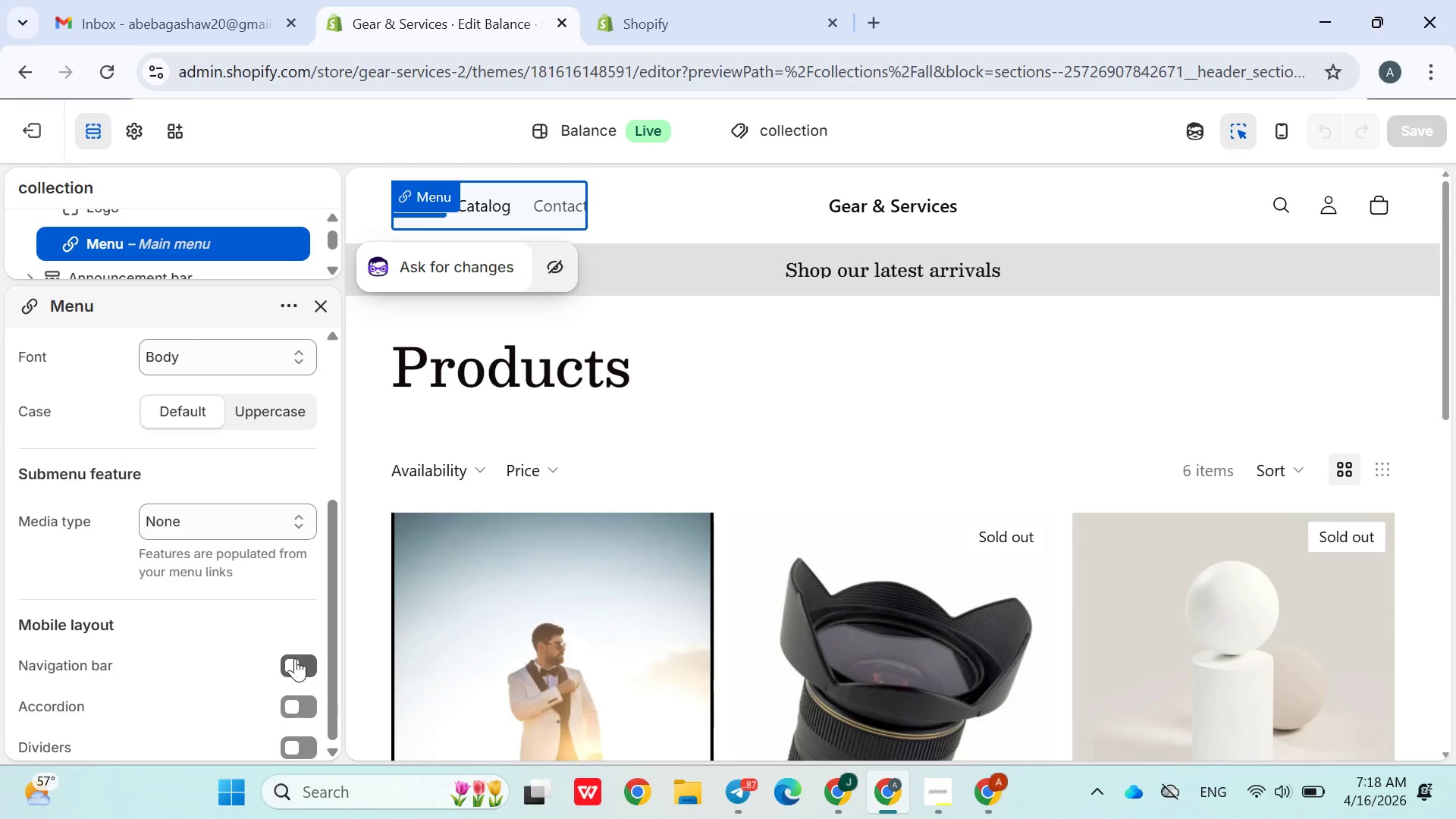 
scroll: coordinate [291, 658], scroll_direction: up, amount: 1.0
 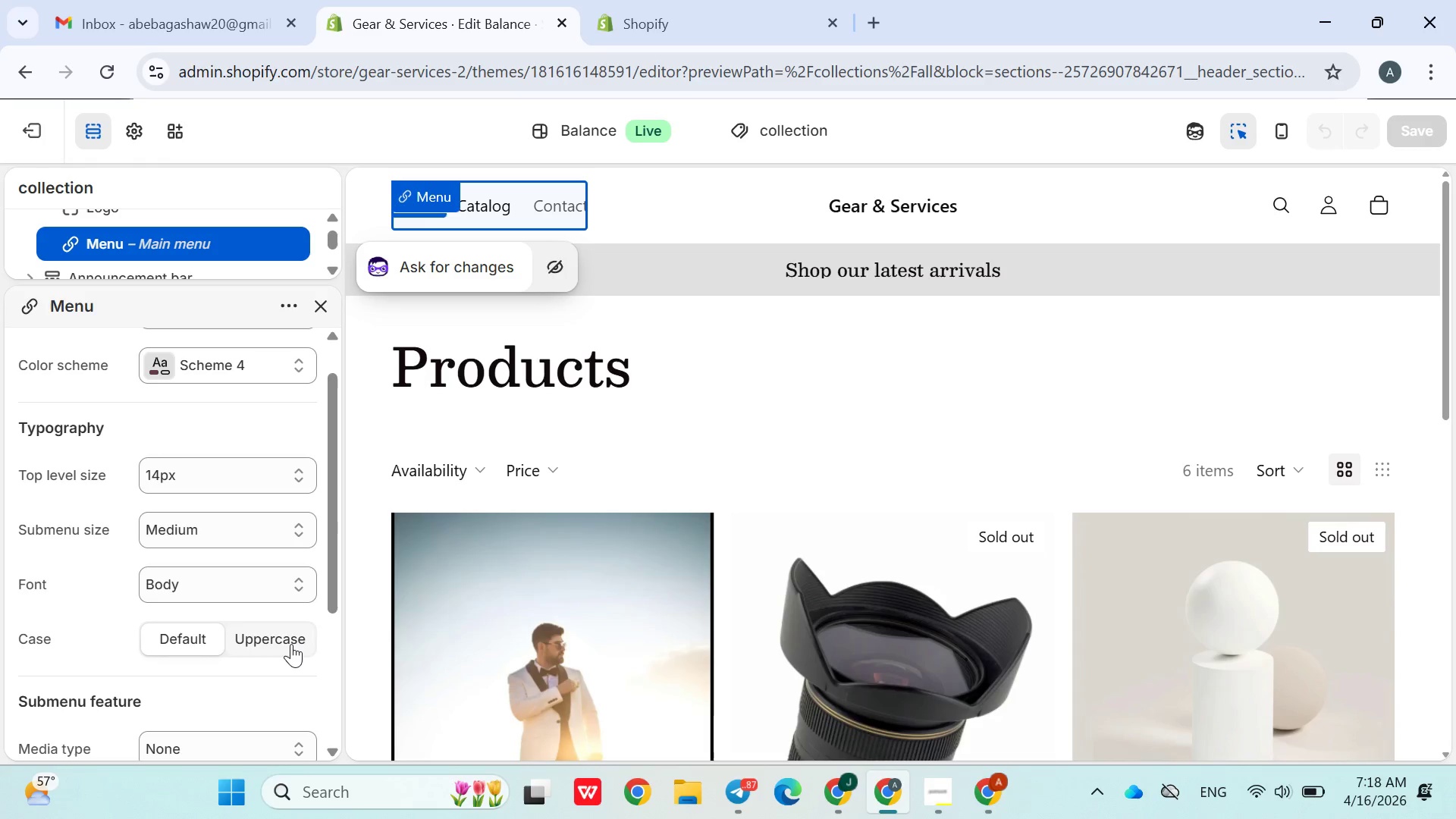 
left_click([291, 644])
 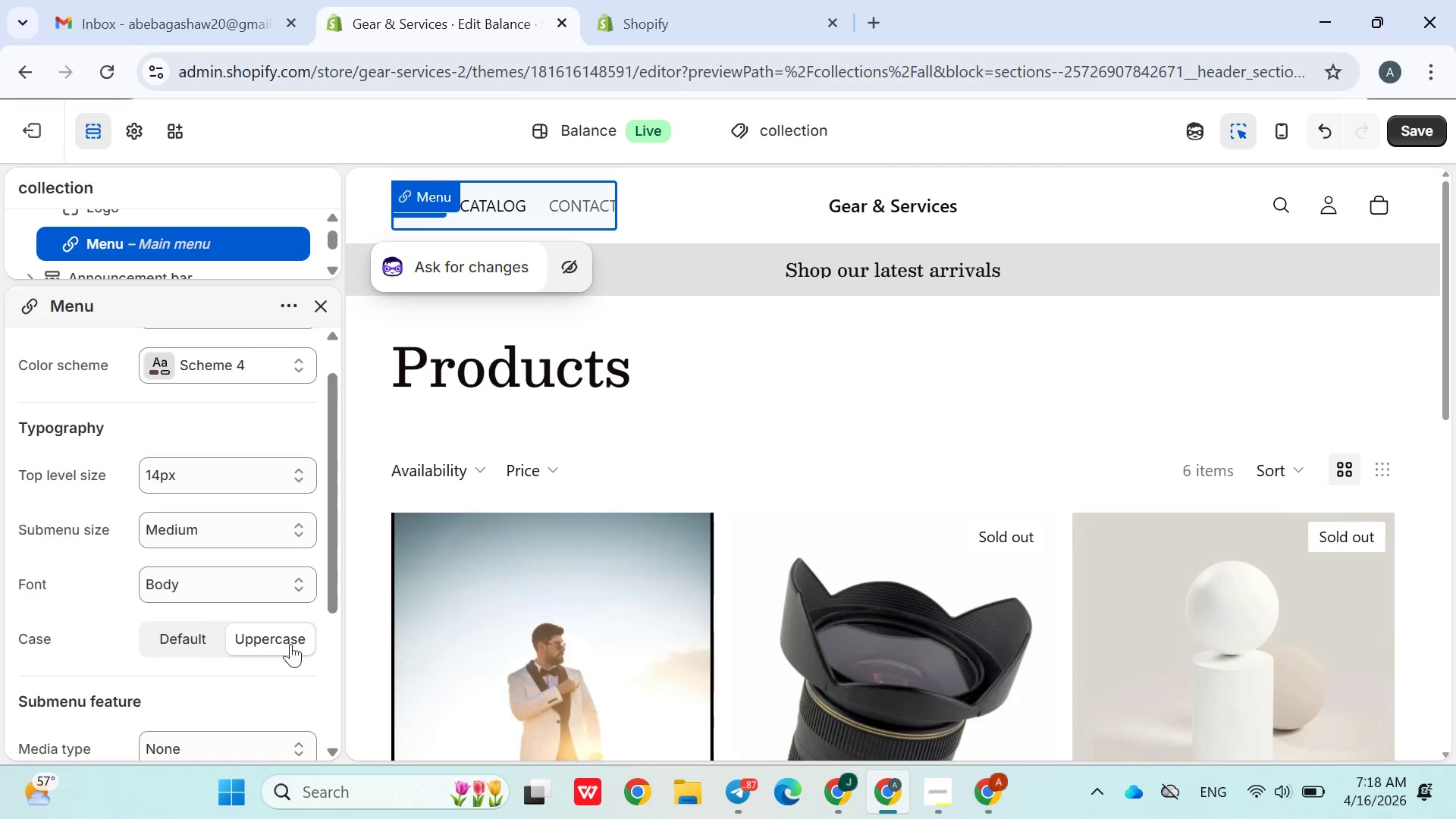 
left_click([202, 631])
 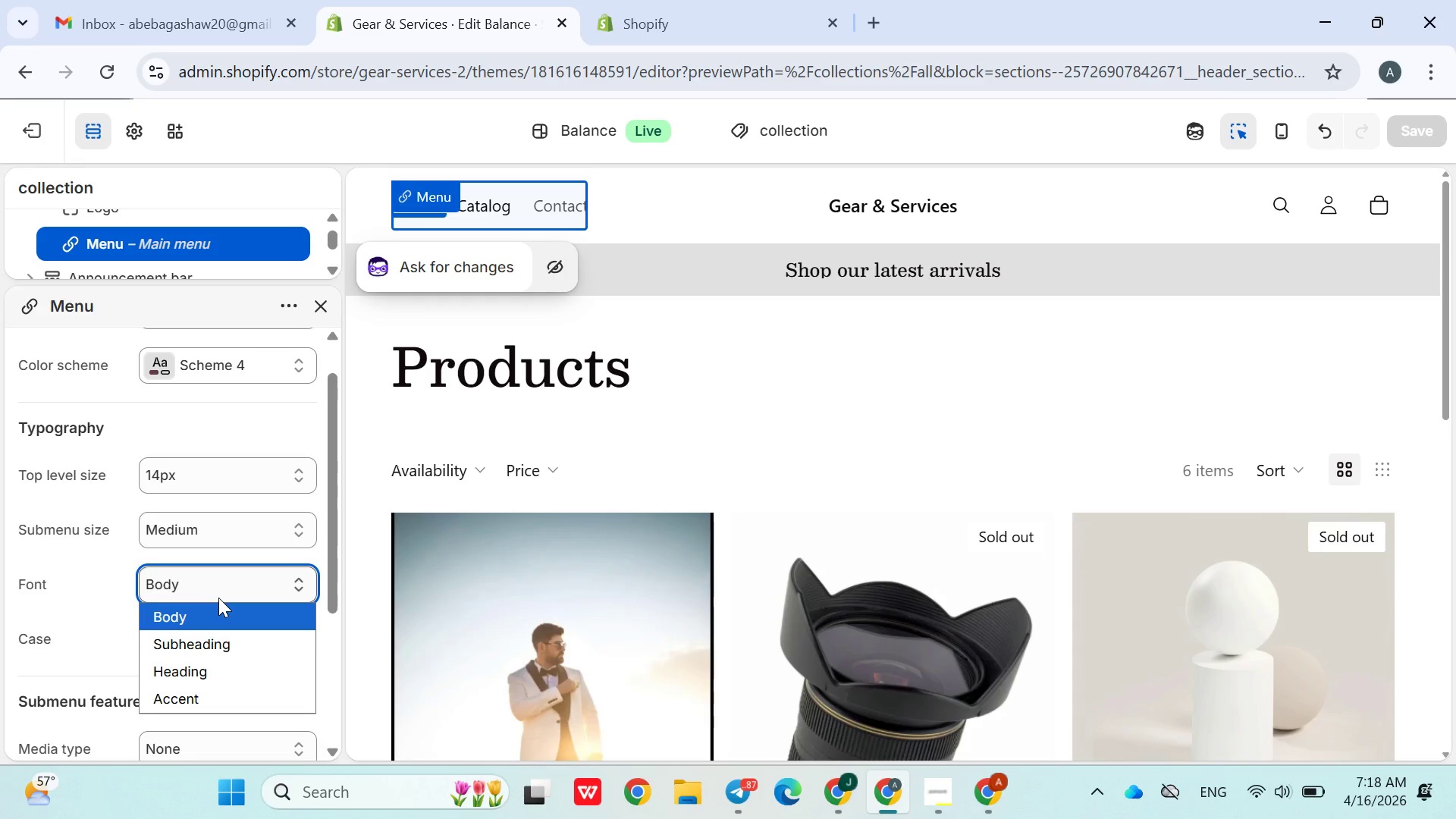 
left_click([219, 598])
 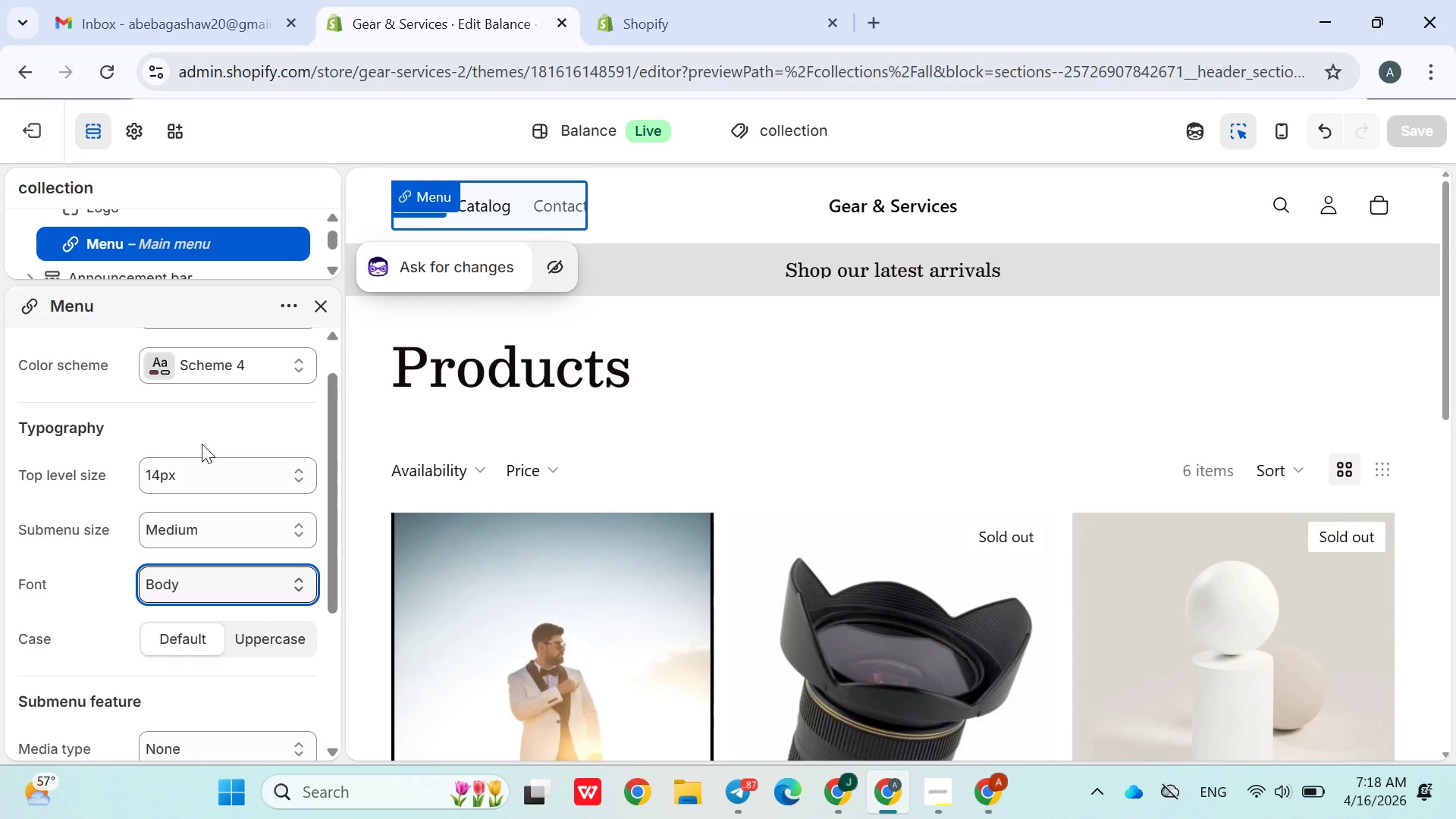 
scroll: coordinate [202, 445], scroll_direction: none, amount: 0.0